 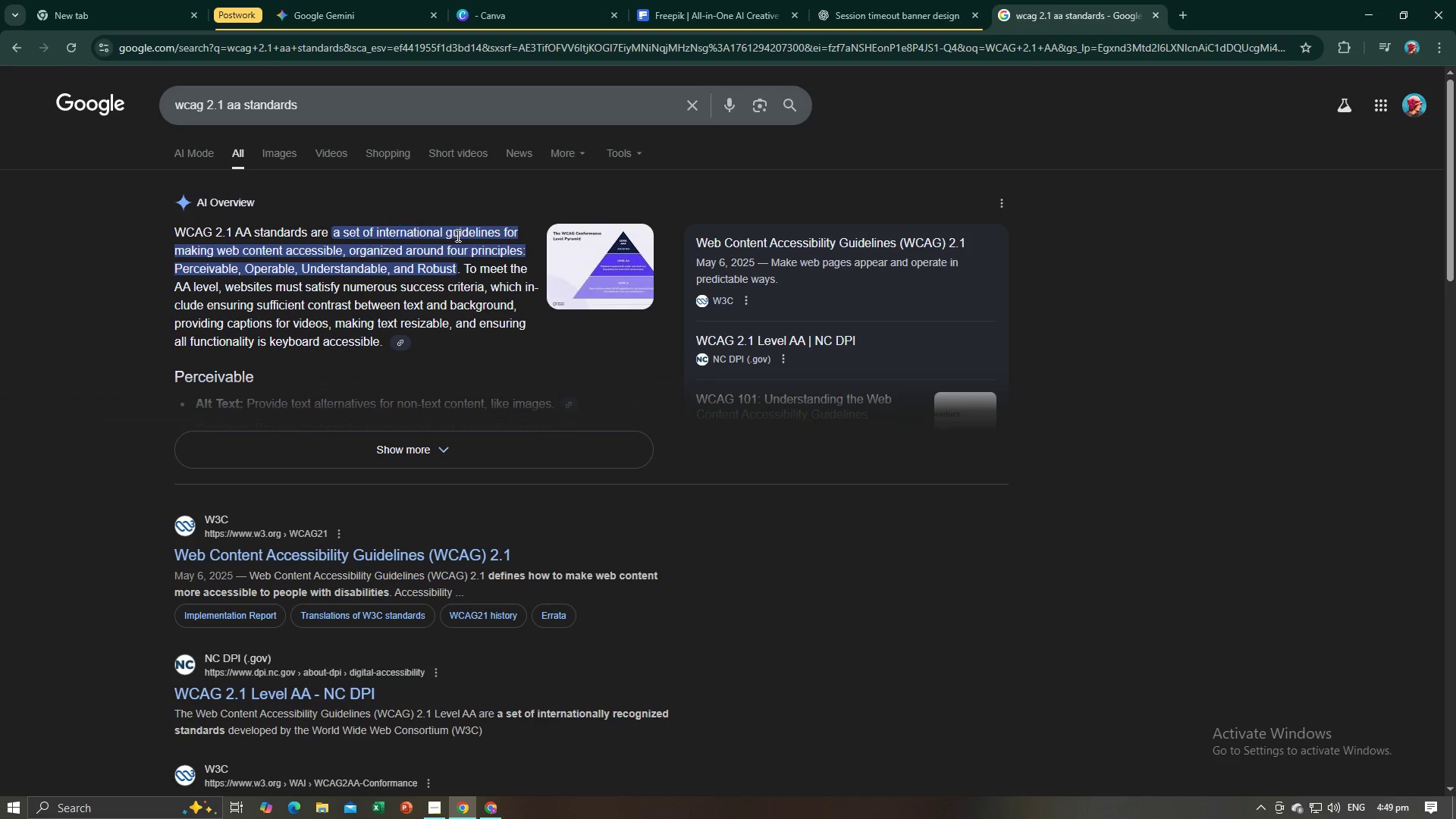 
left_click_drag(start_coordinate=[457, 235], to_coordinate=[461, 235])
 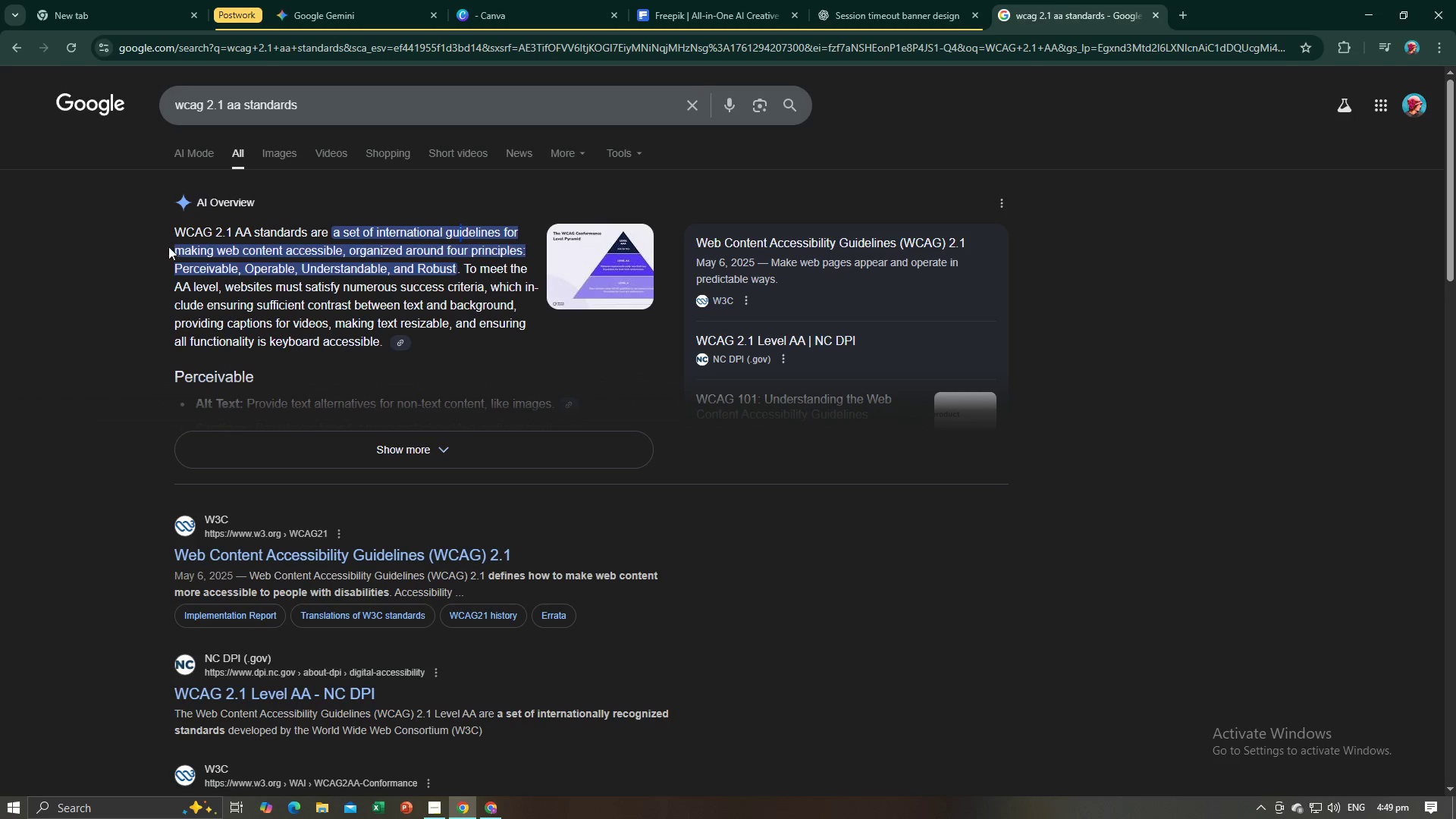 
left_click_drag(start_coordinate=[193, 246], to_coordinate=[219, 246])
 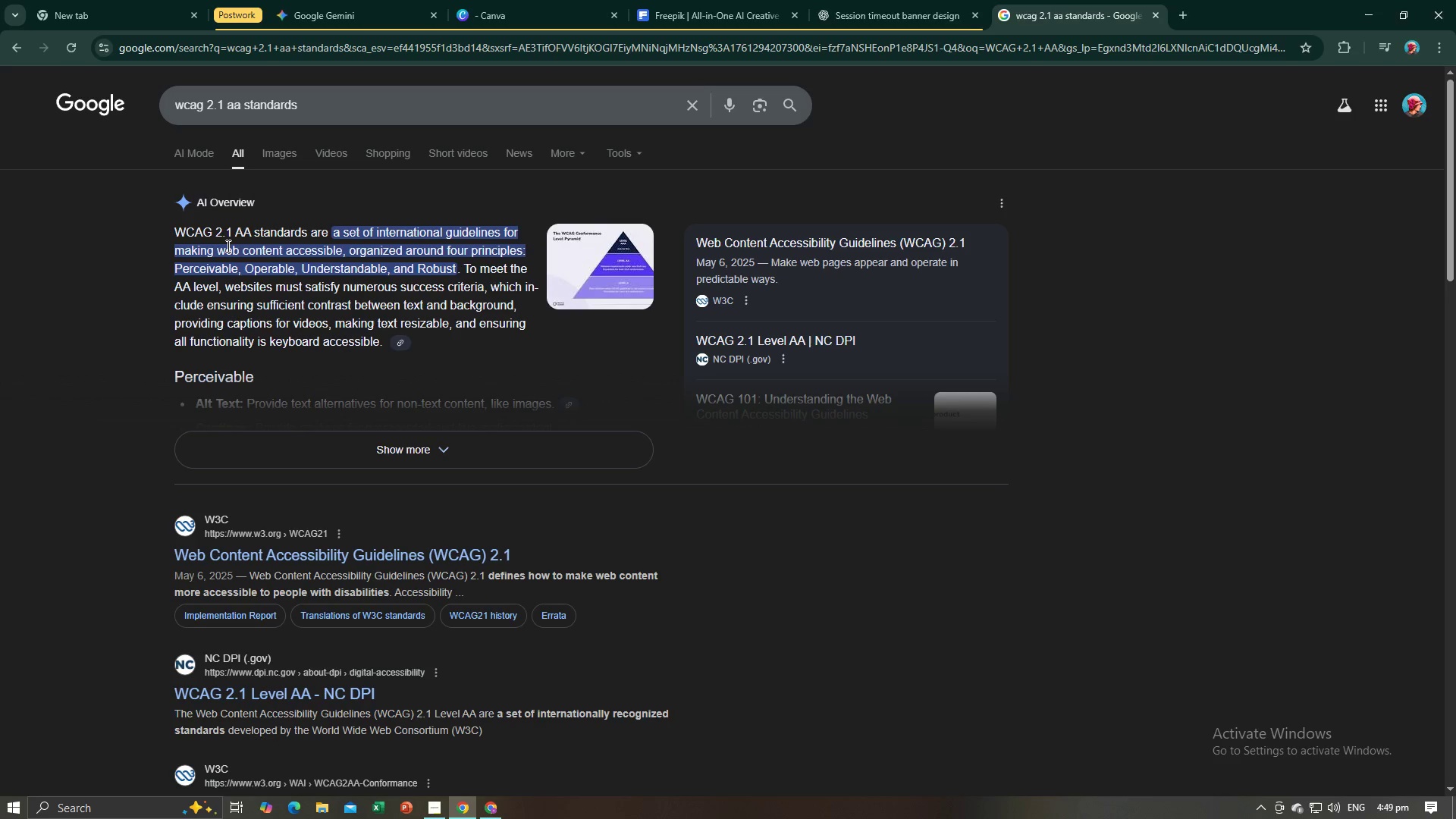 
left_click_drag(start_coordinate=[227, 246], to_coordinate=[255, 248])
 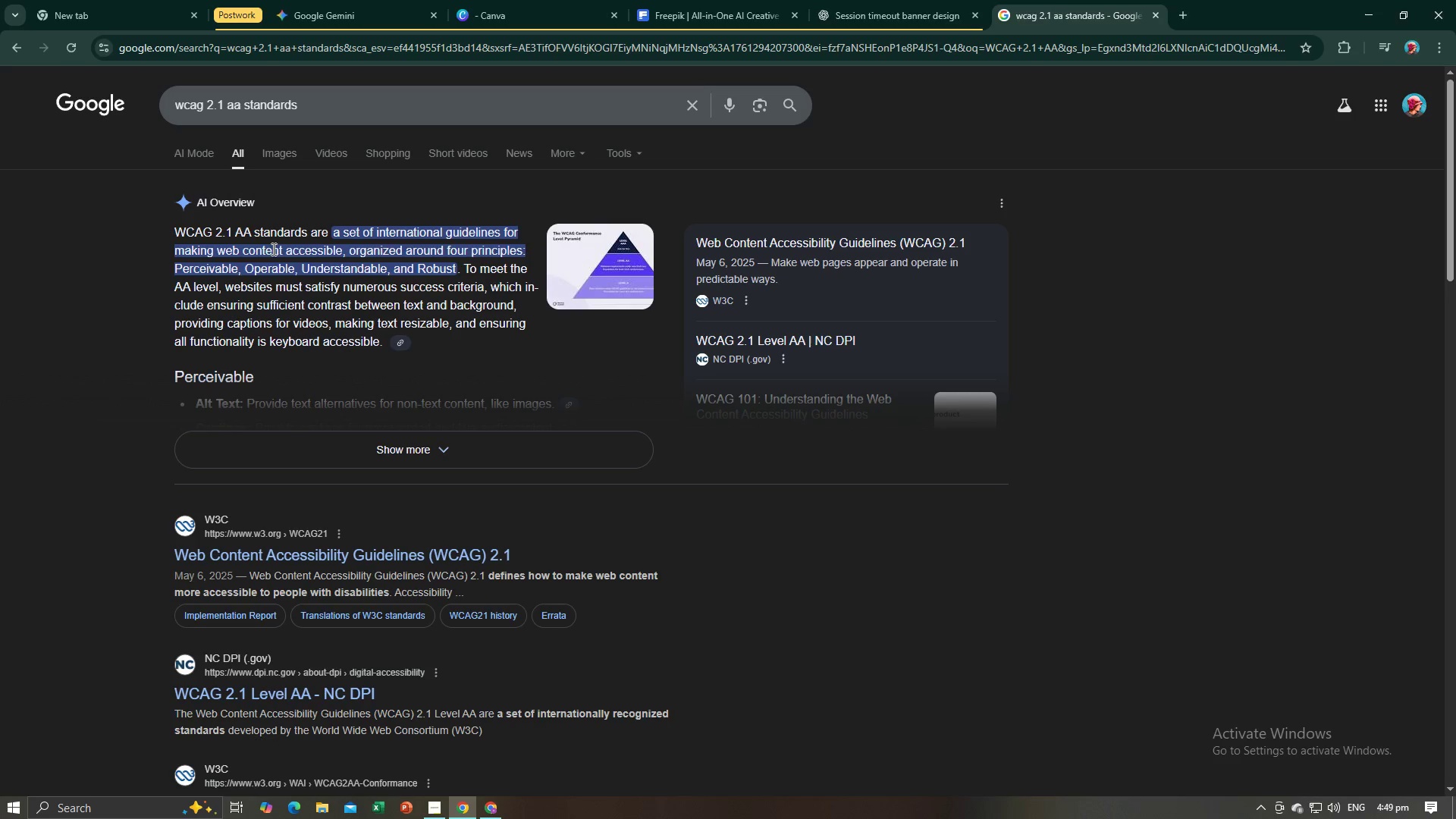 
left_click_drag(start_coordinate=[271, 249], to_coordinate=[294, 252])
 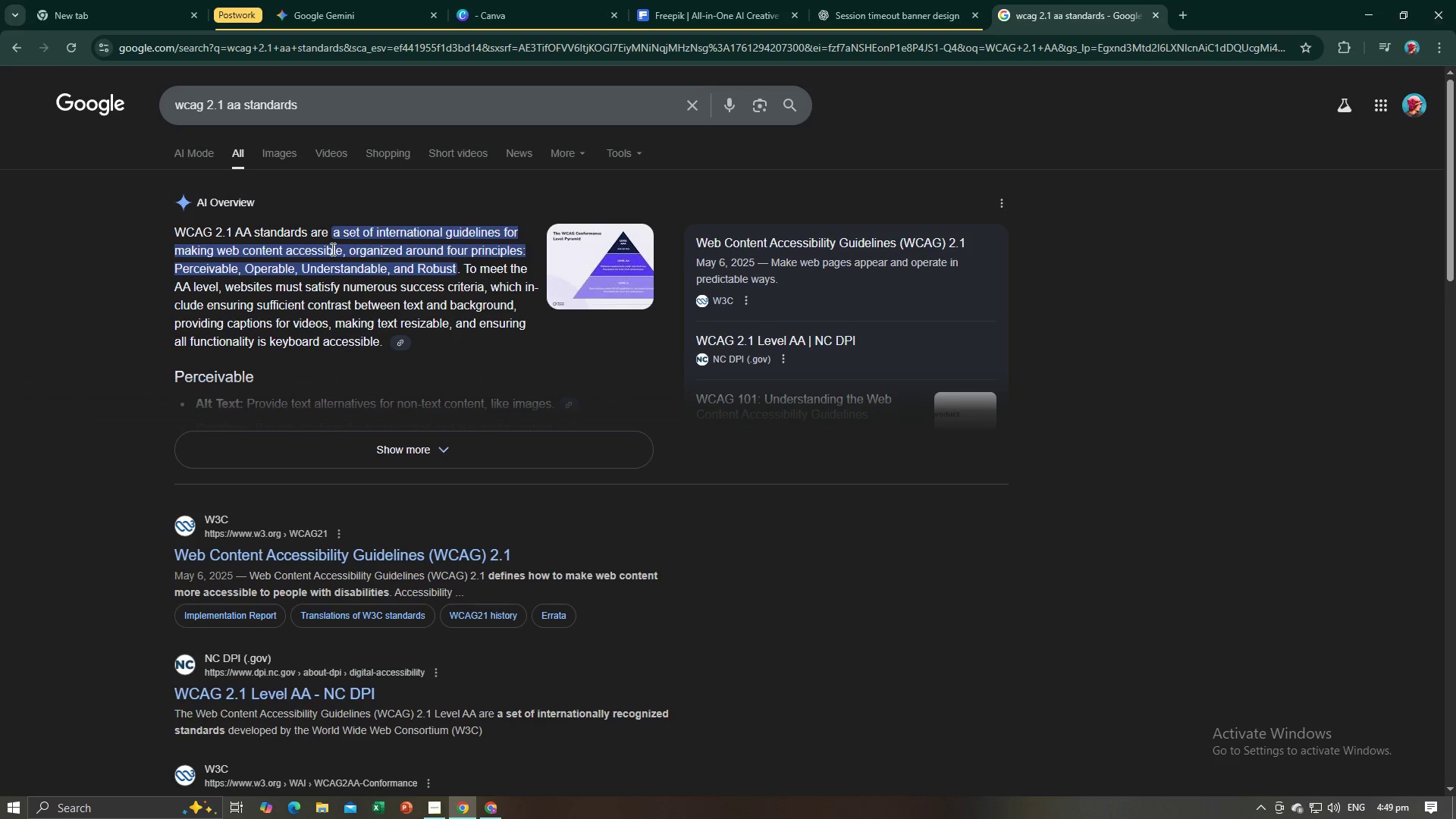 
key(Alt+AltLeft)
 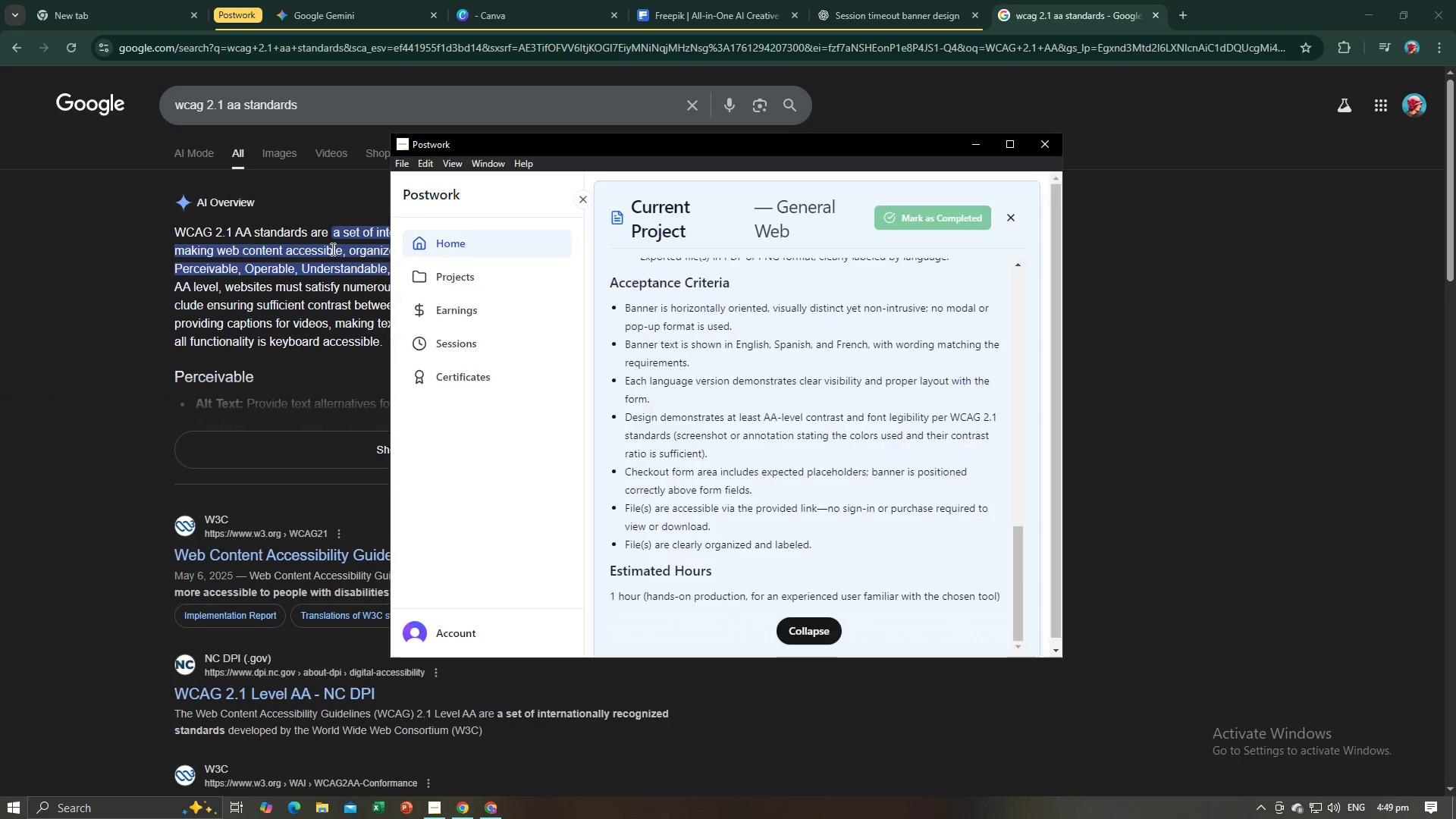 
key(Alt+Tab)